 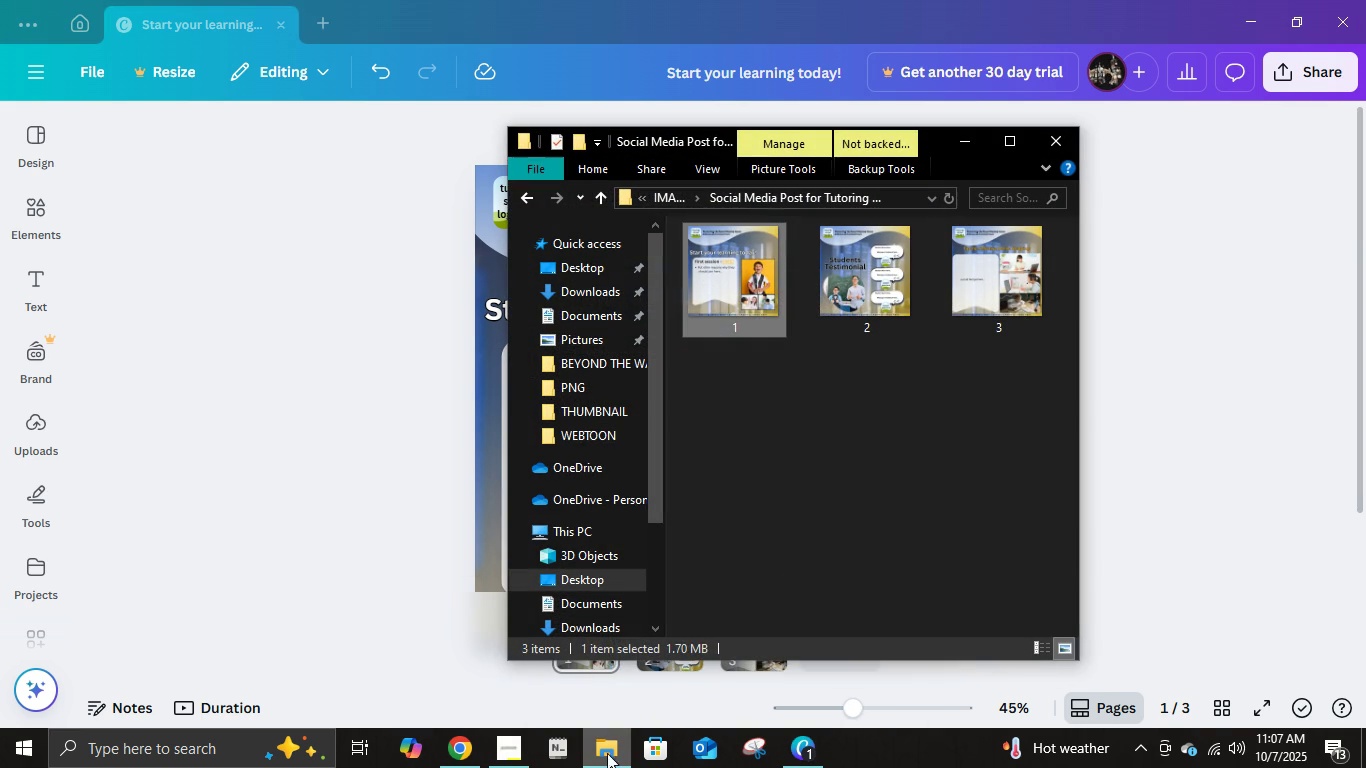 
left_click([799, 440])
 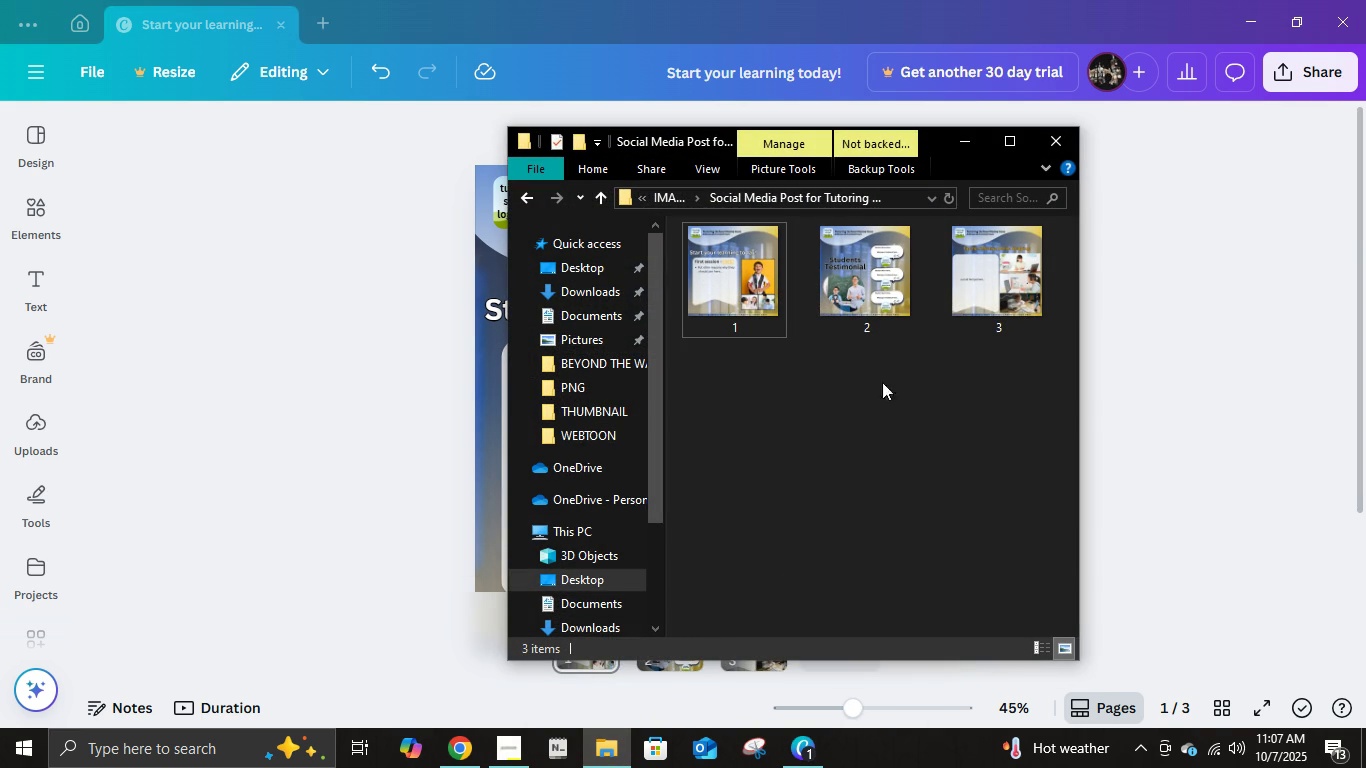 
scroll: coordinate [862, 390], scroll_direction: up, amount: 2.0
 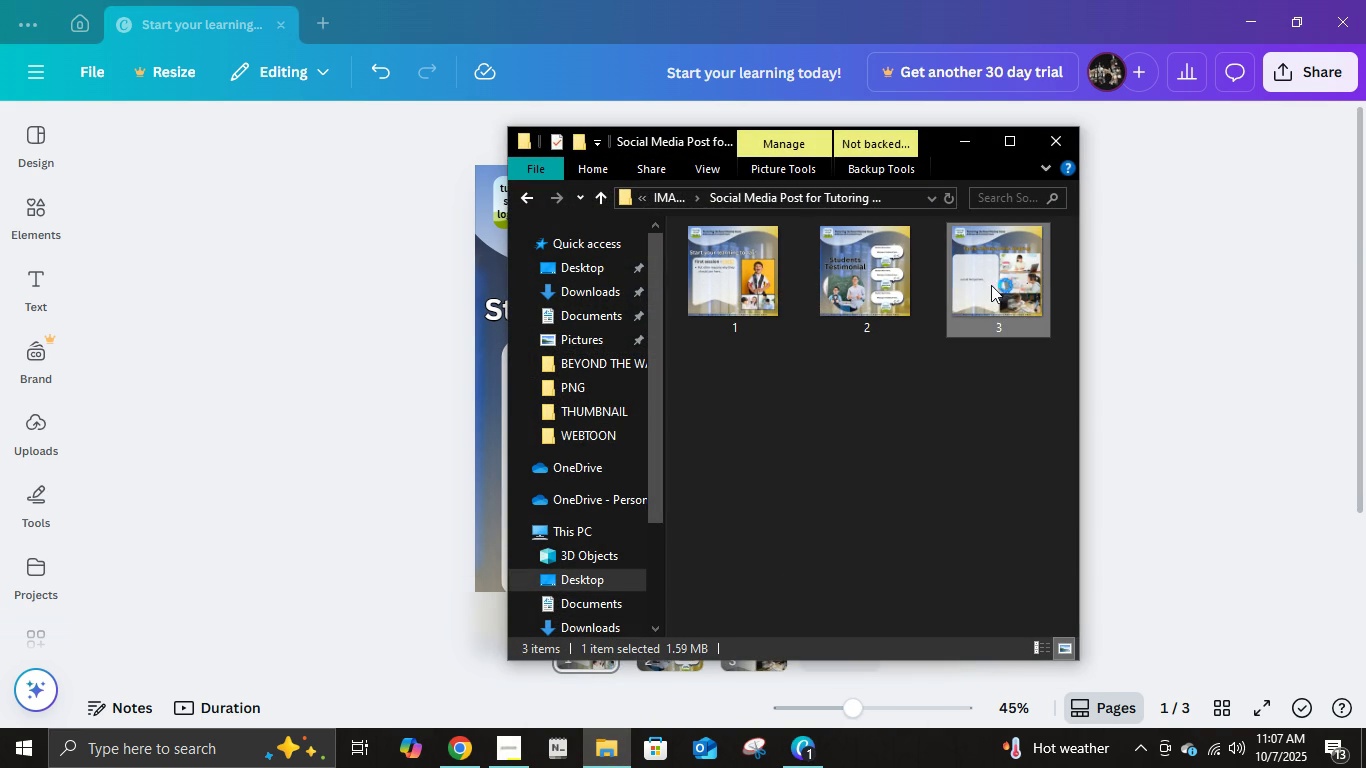 
double_click([991, 283])
 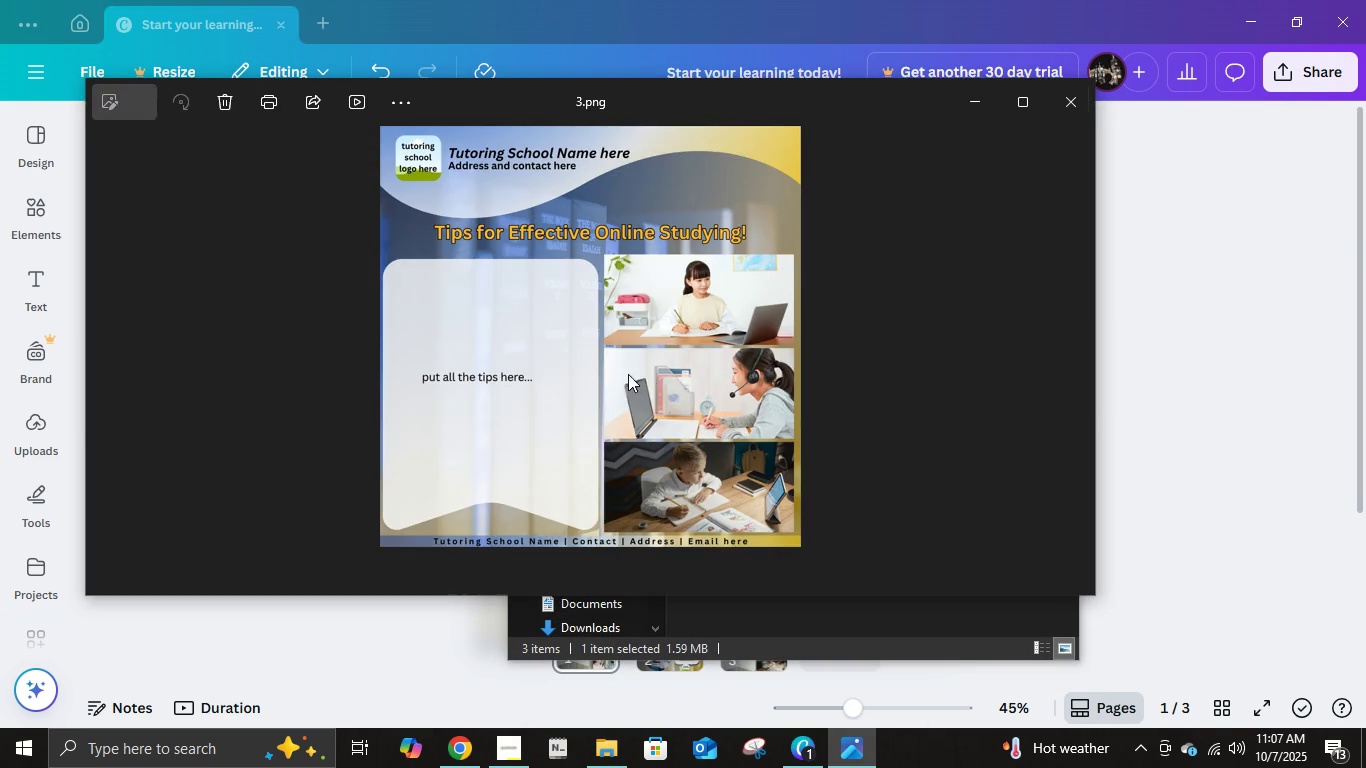 
scroll: coordinate [651, 368], scroll_direction: up, amount: 2.0
 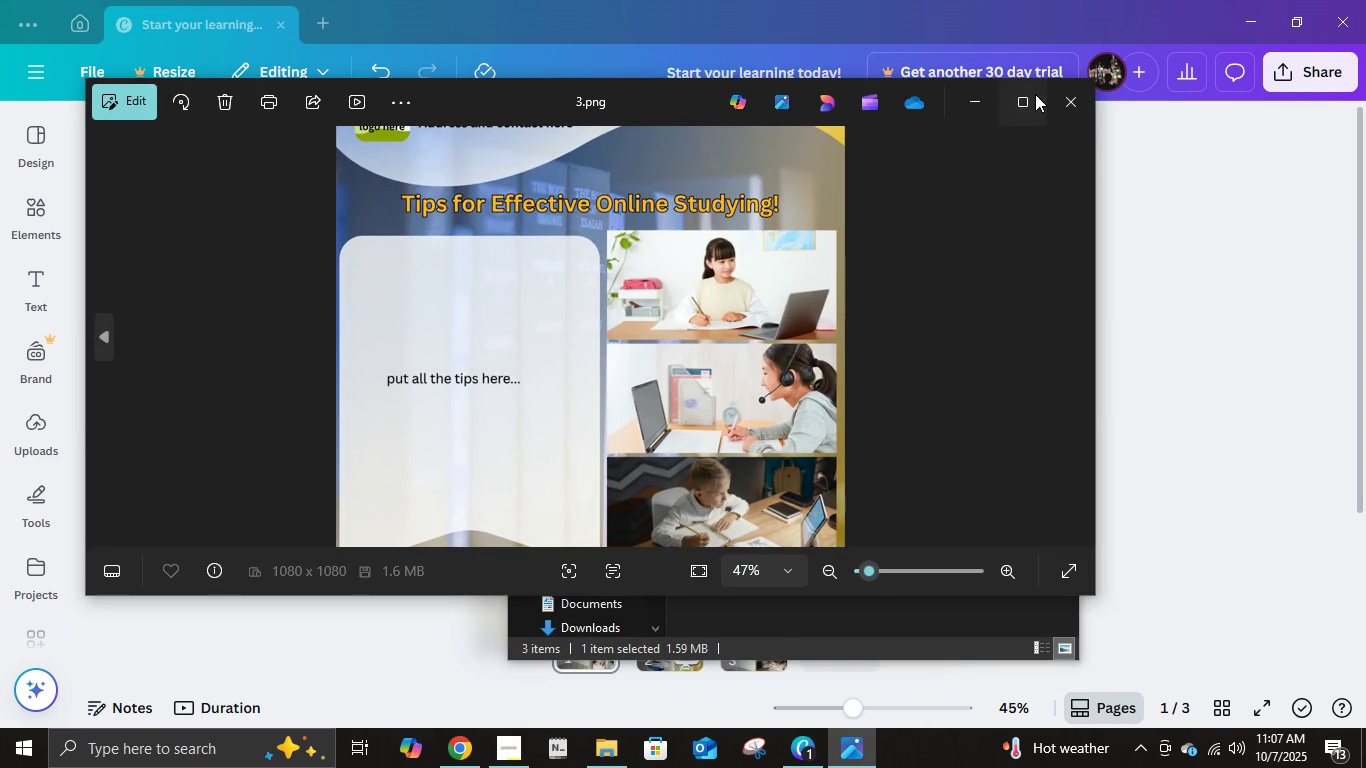 
left_click([1035, 94])
 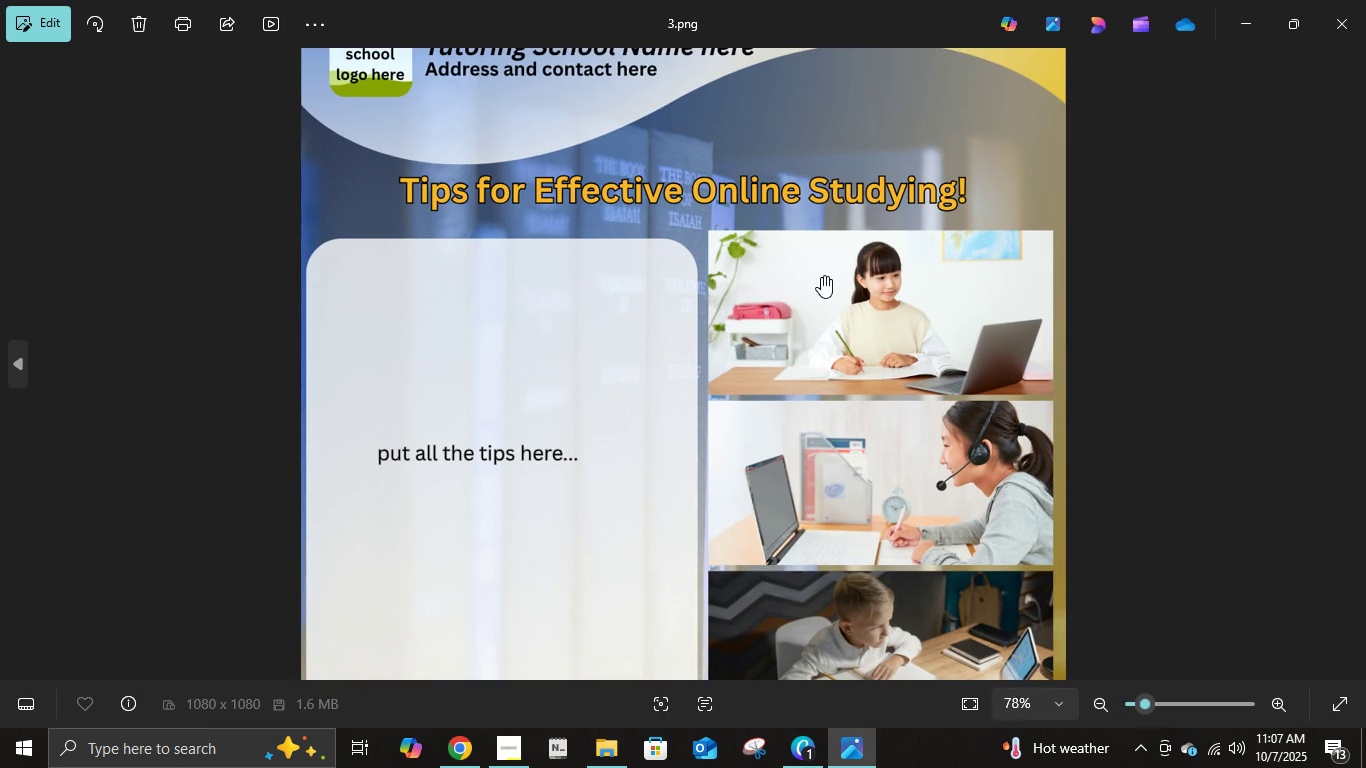 
scroll: coordinate [821, 276], scroll_direction: up, amount: 3.0
 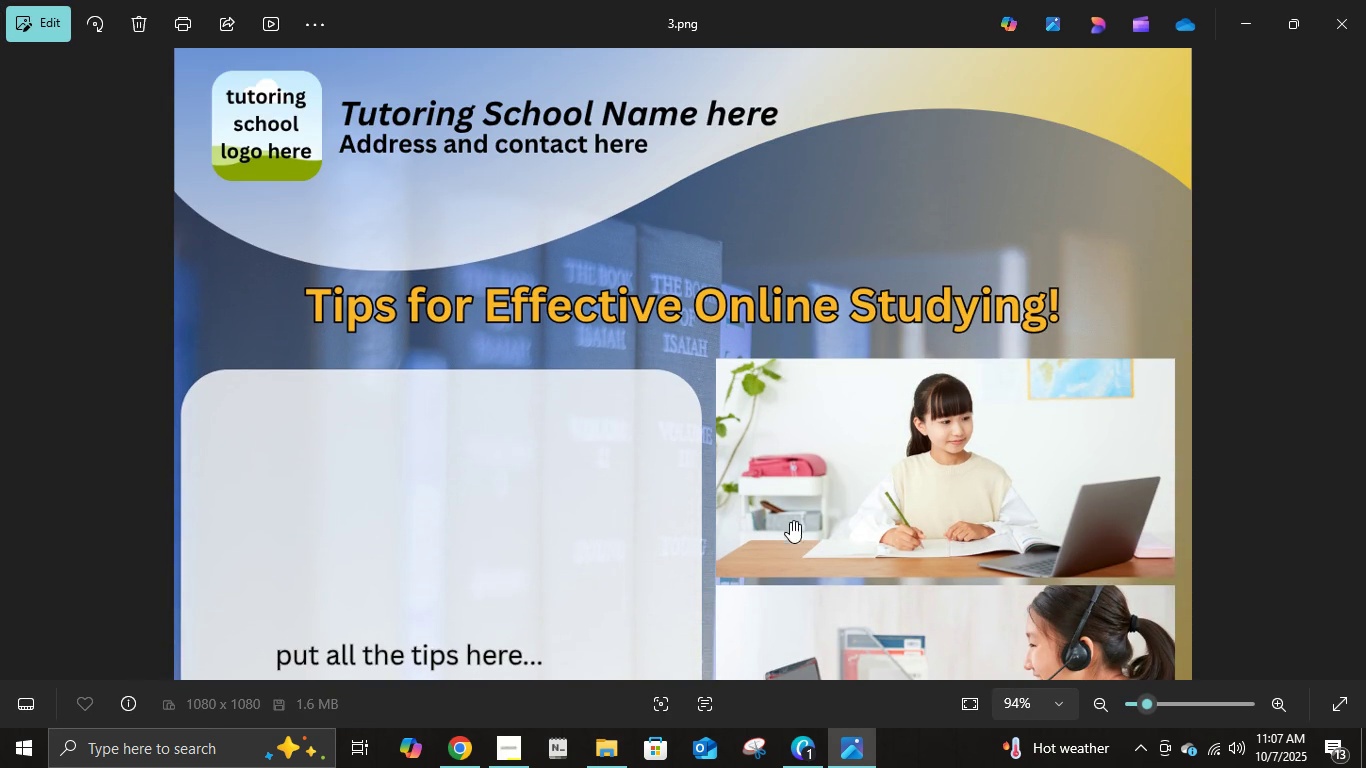 
wait(8.61)
 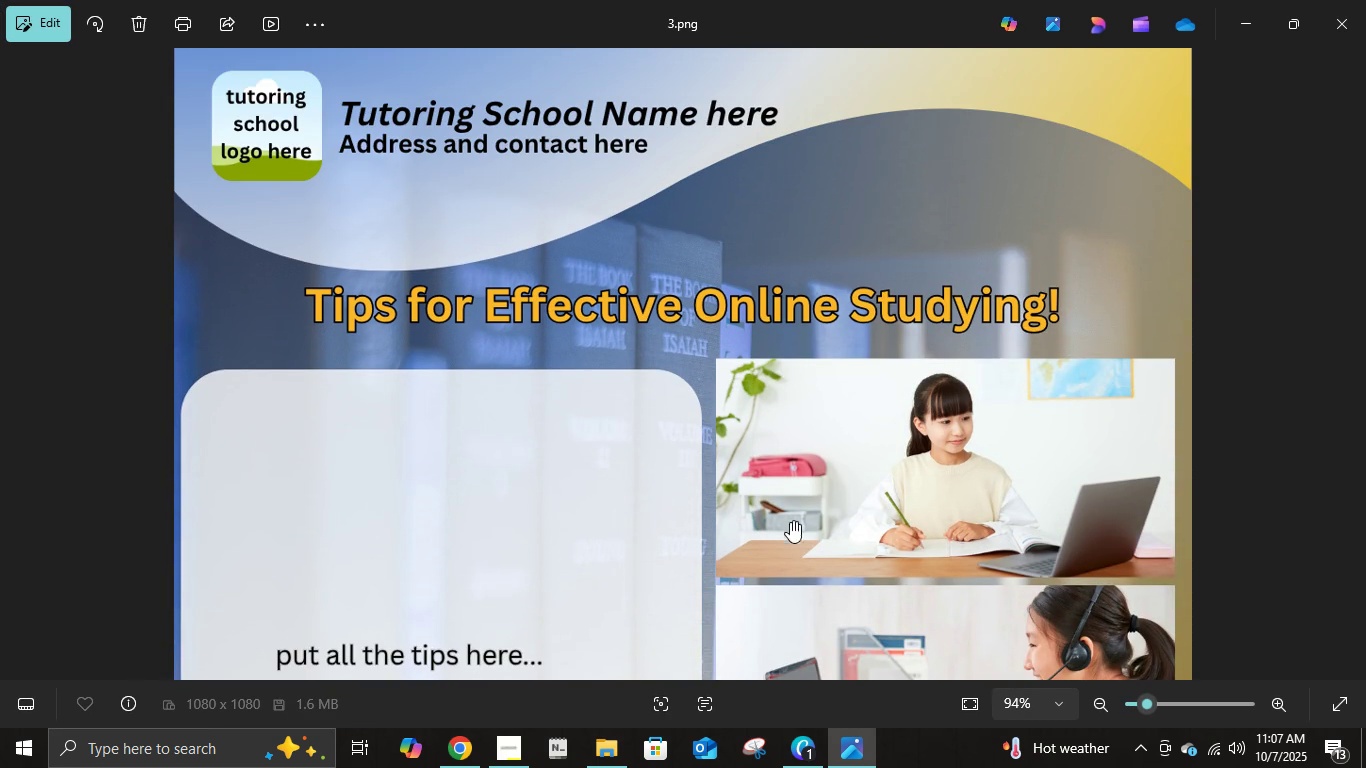 
scroll: coordinate [721, 524], scroll_direction: down, amount: 9.0
 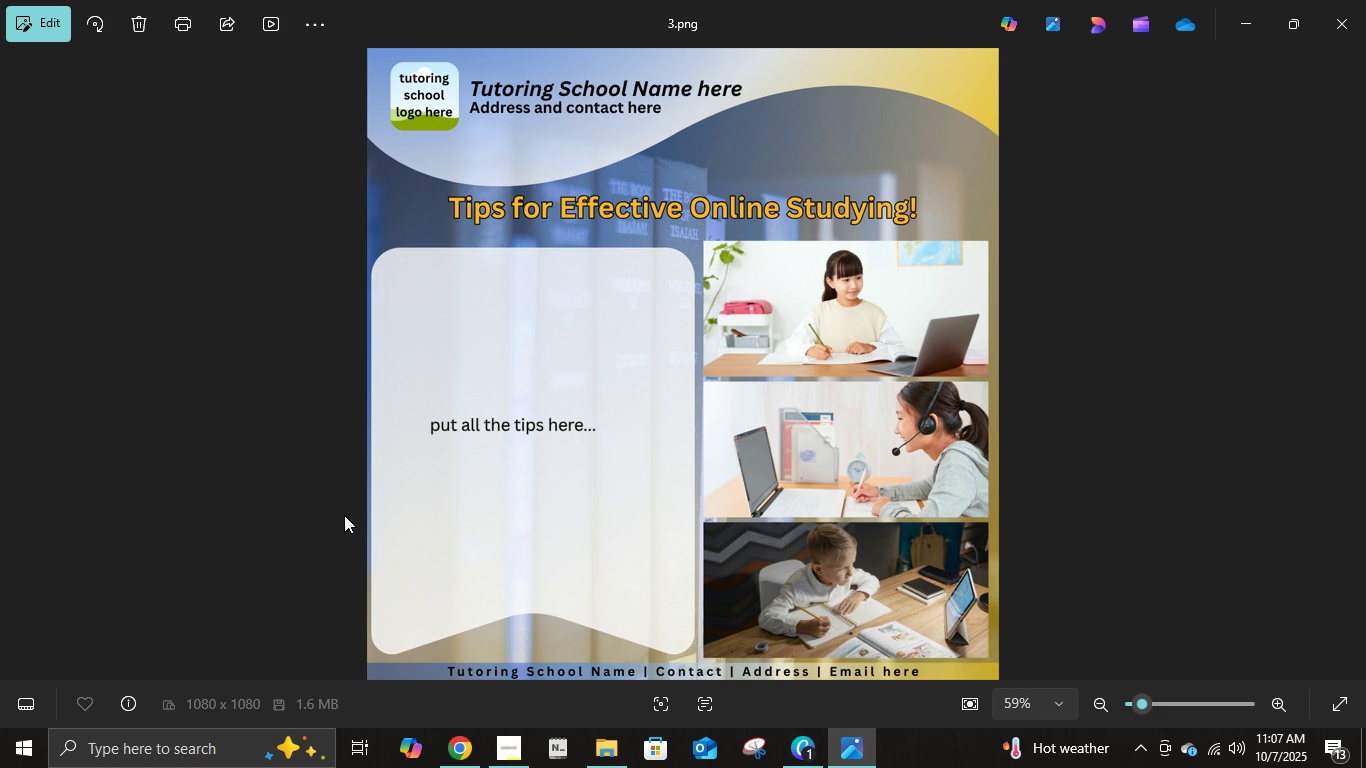 
left_click([88, 388])
 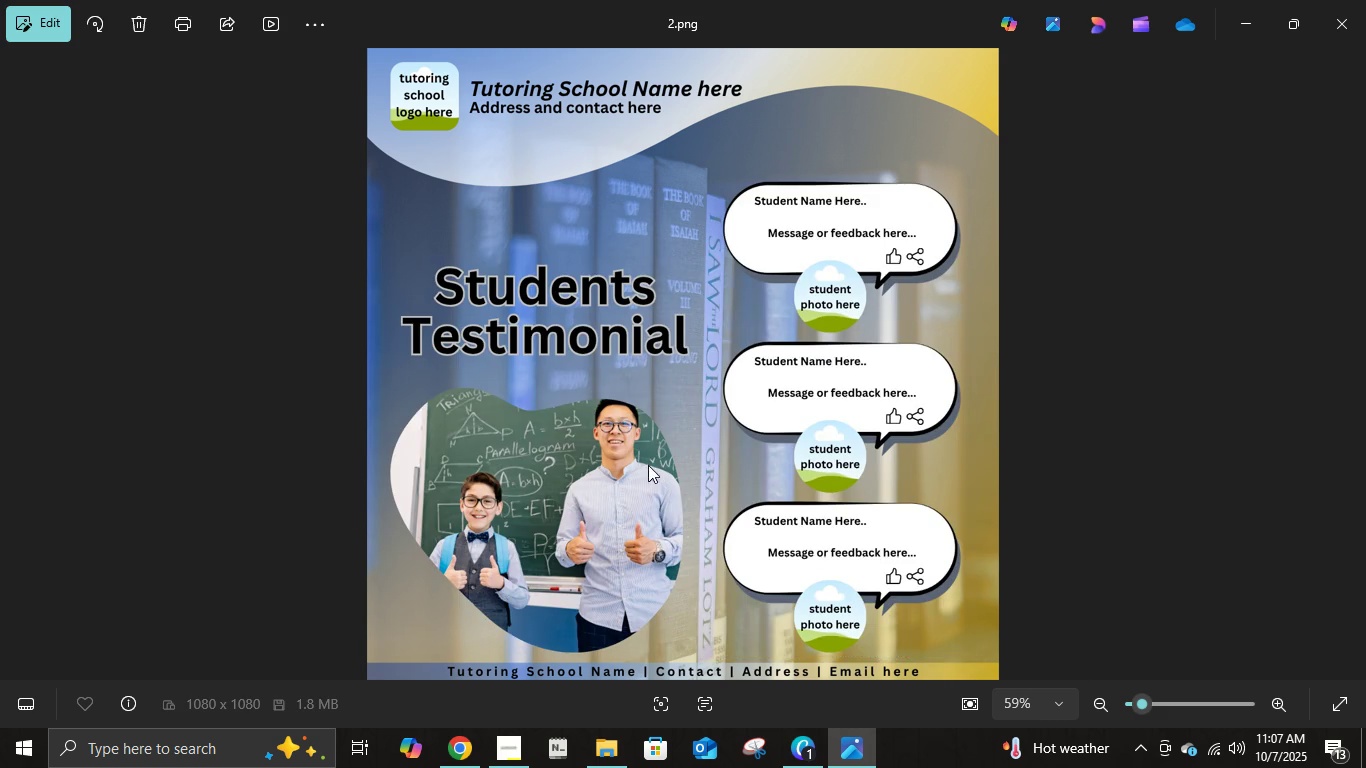 
scroll: coordinate [679, 432], scroll_direction: up, amount: 6.0
 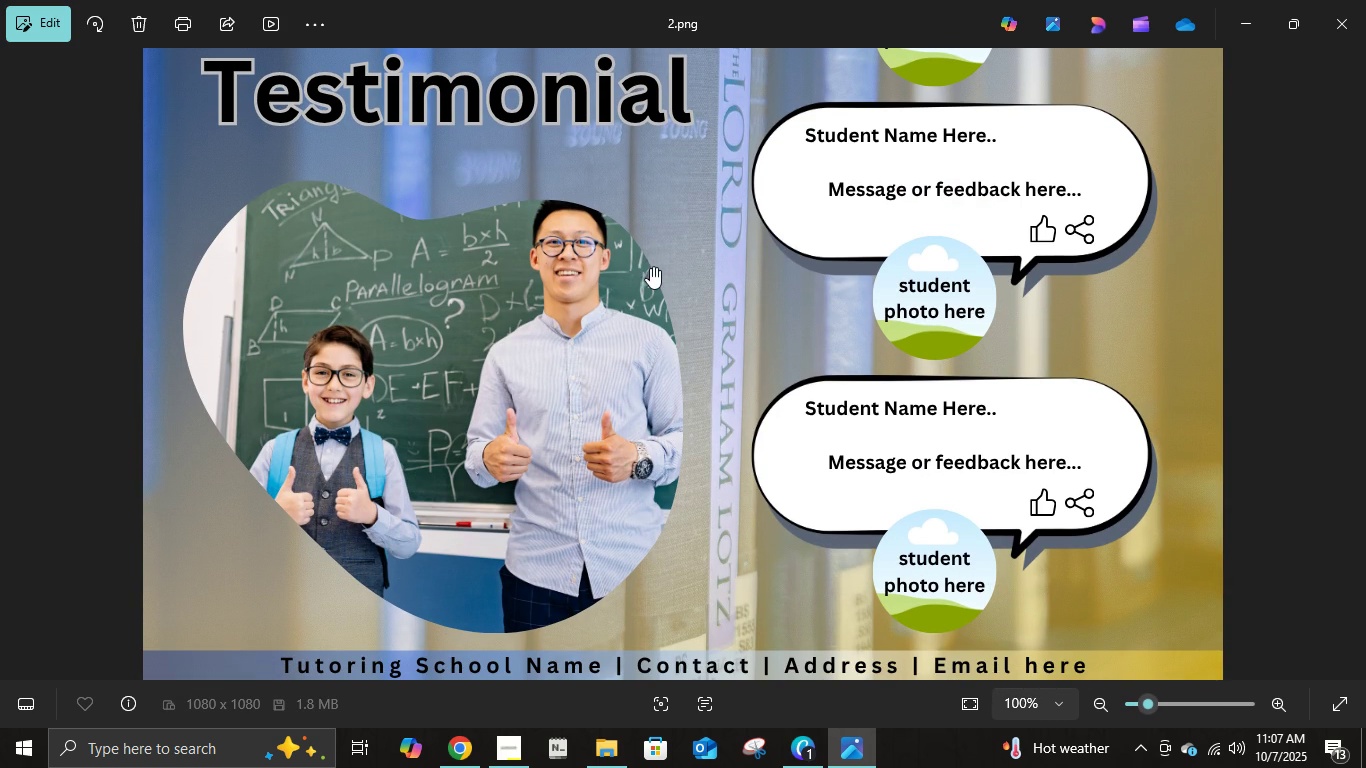 
wait(5.22)
 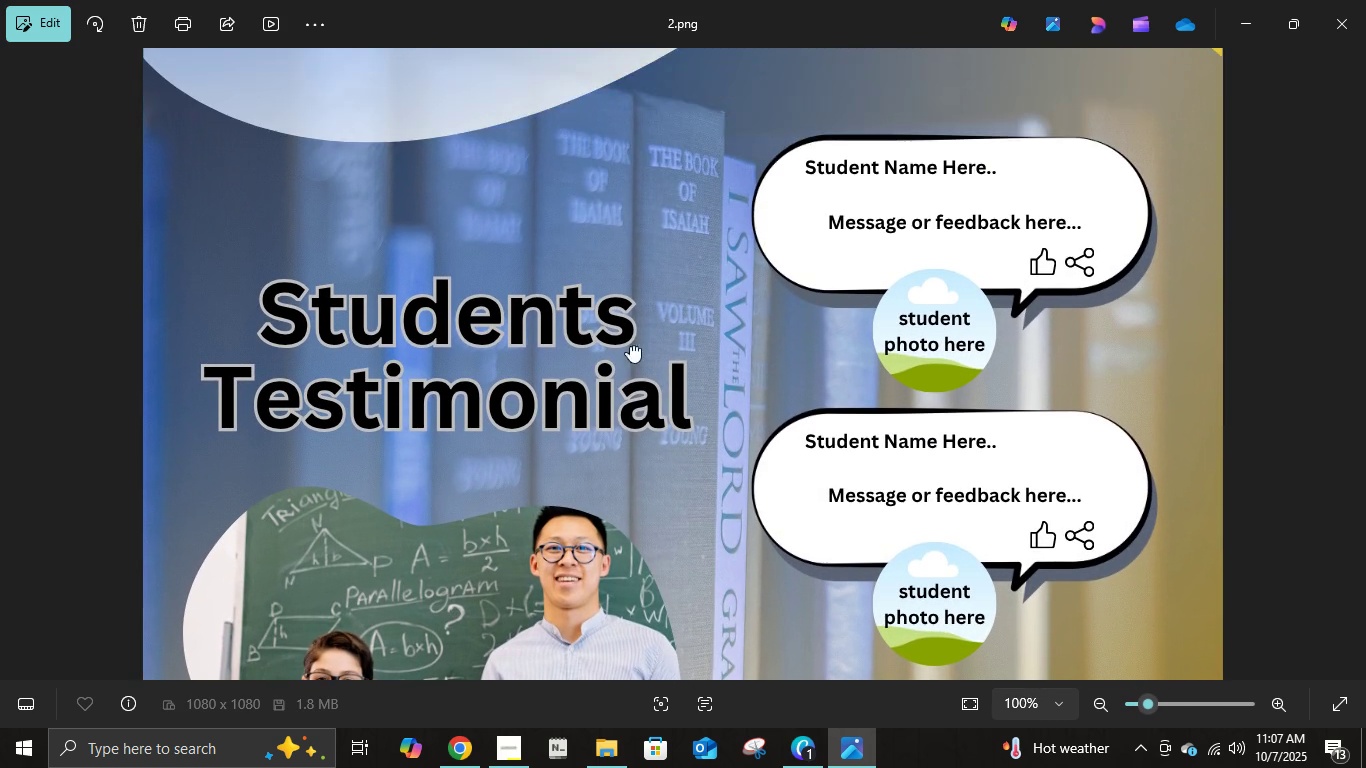 
left_click([26, 362])
 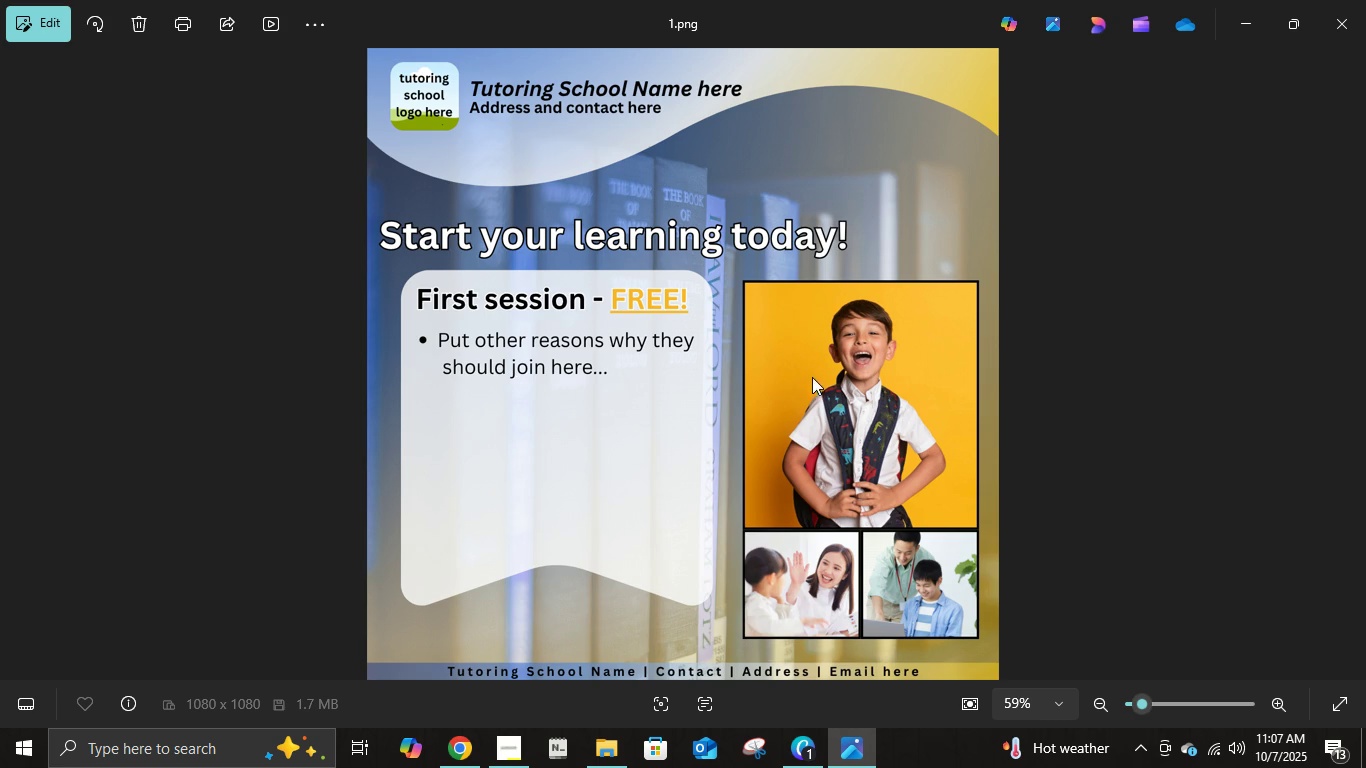 
scroll: coordinate [809, 364], scroll_direction: up, amount: 8.0
 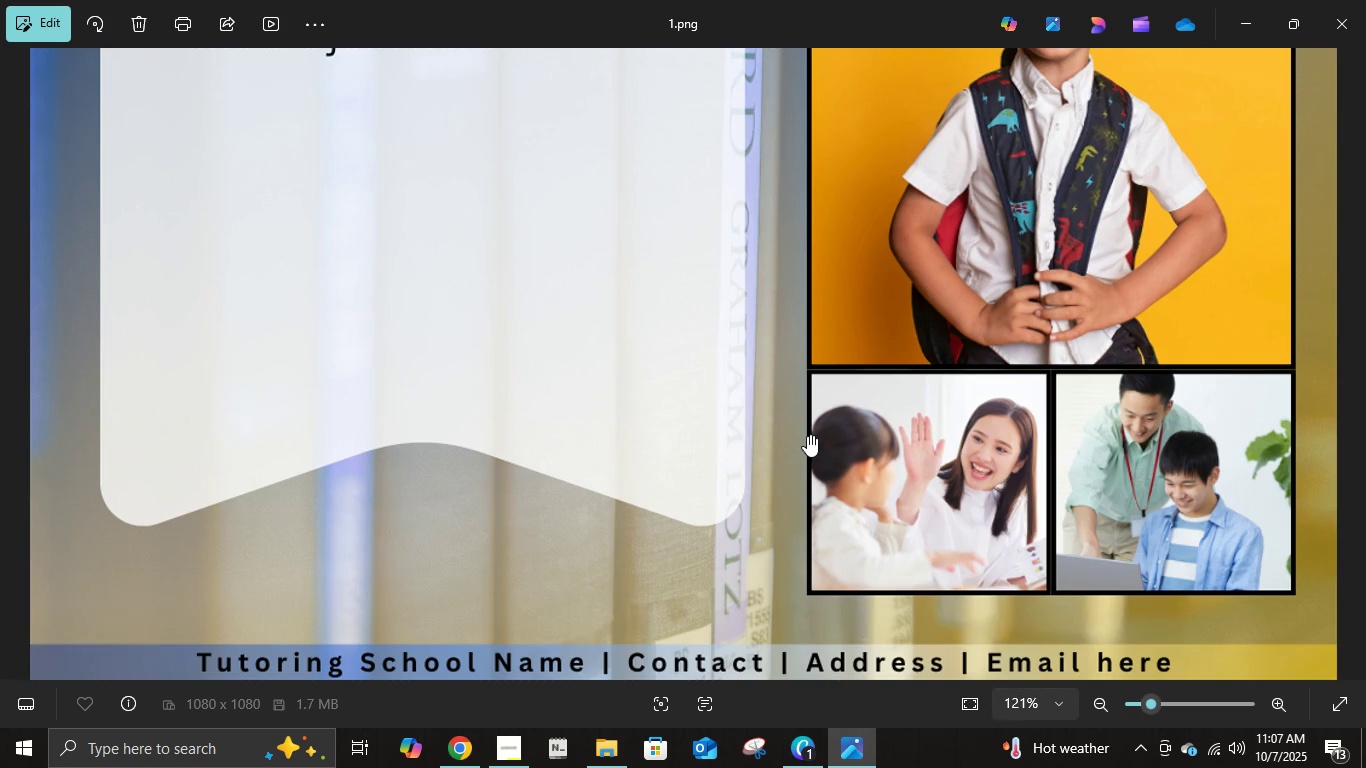 
scroll: coordinate [806, 443], scroll_direction: down, amount: 5.0
 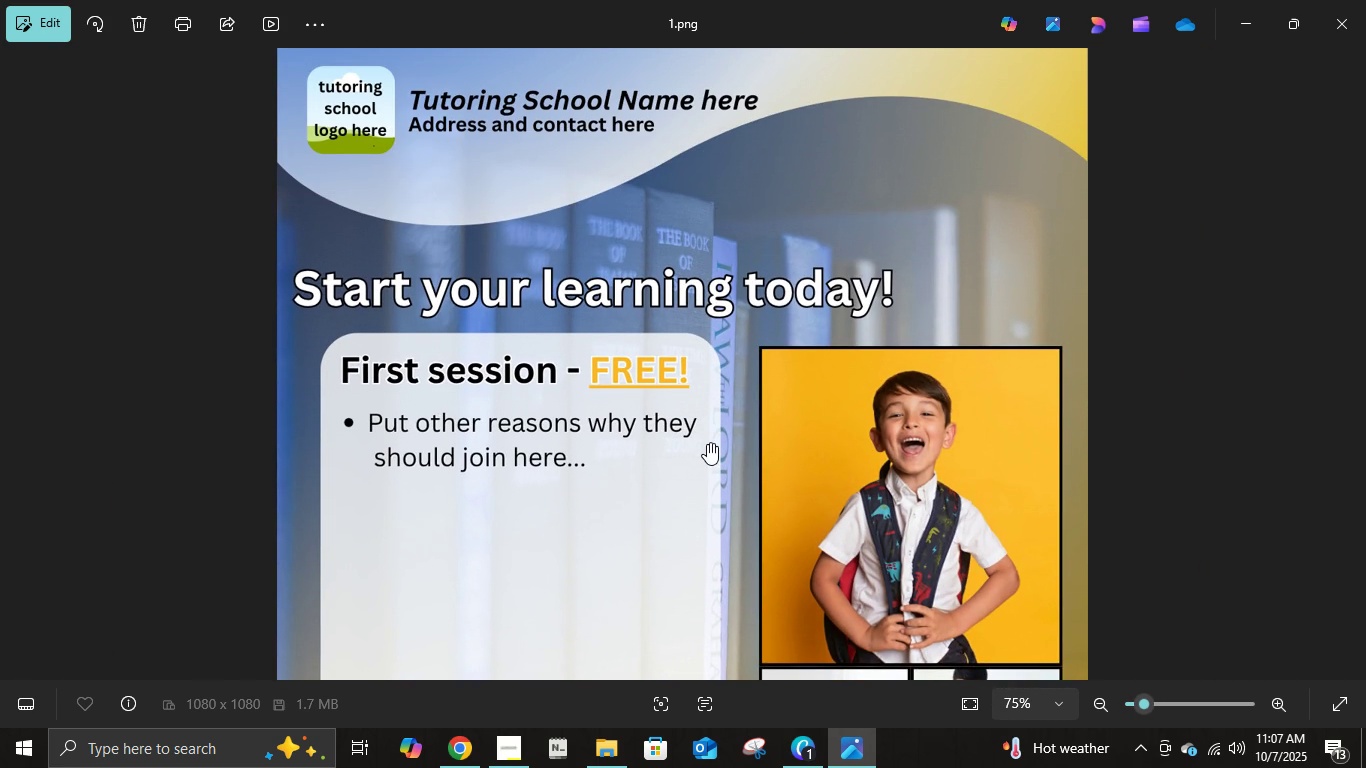 
scroll: coordinate [707, 447], scroll_direction: up, amount: 3.0
 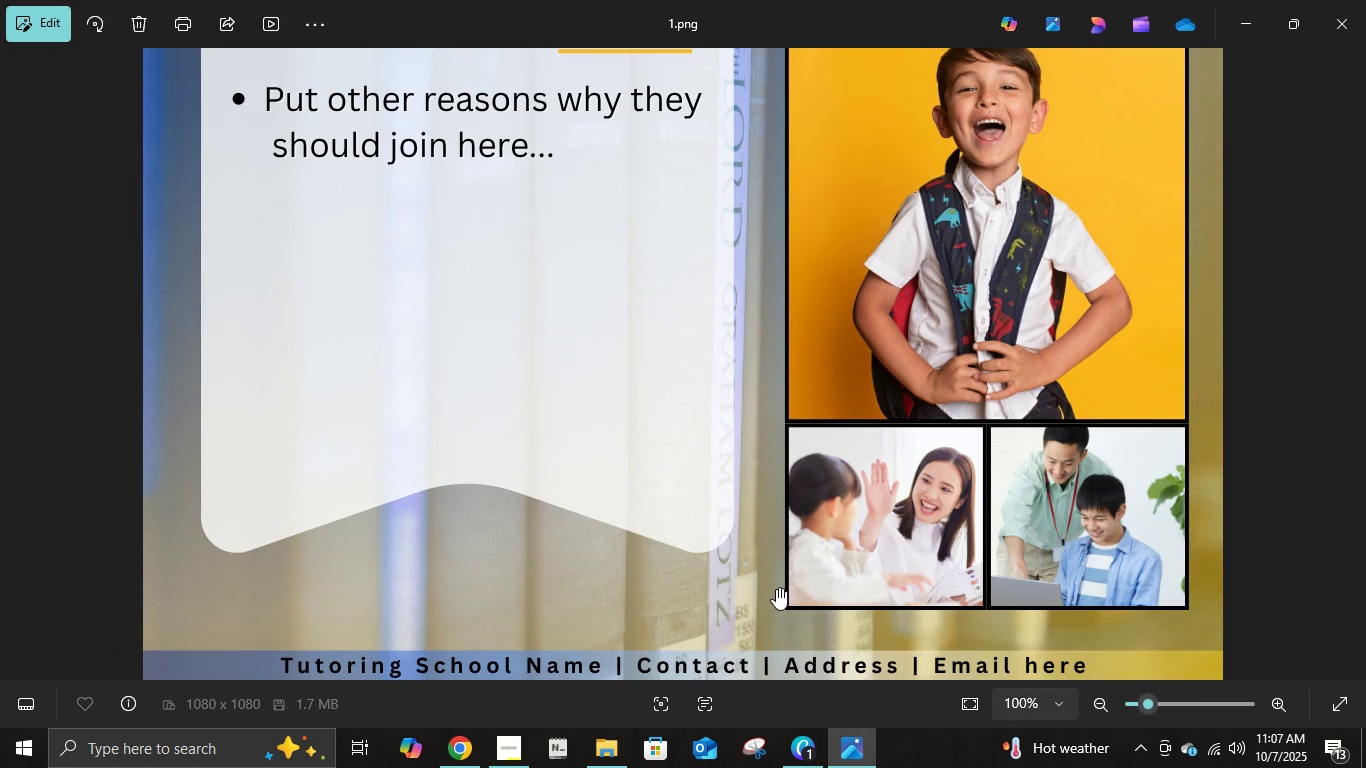 
scroll: coordinate [769, 567], scroll_direction: down, amount: 10.0
 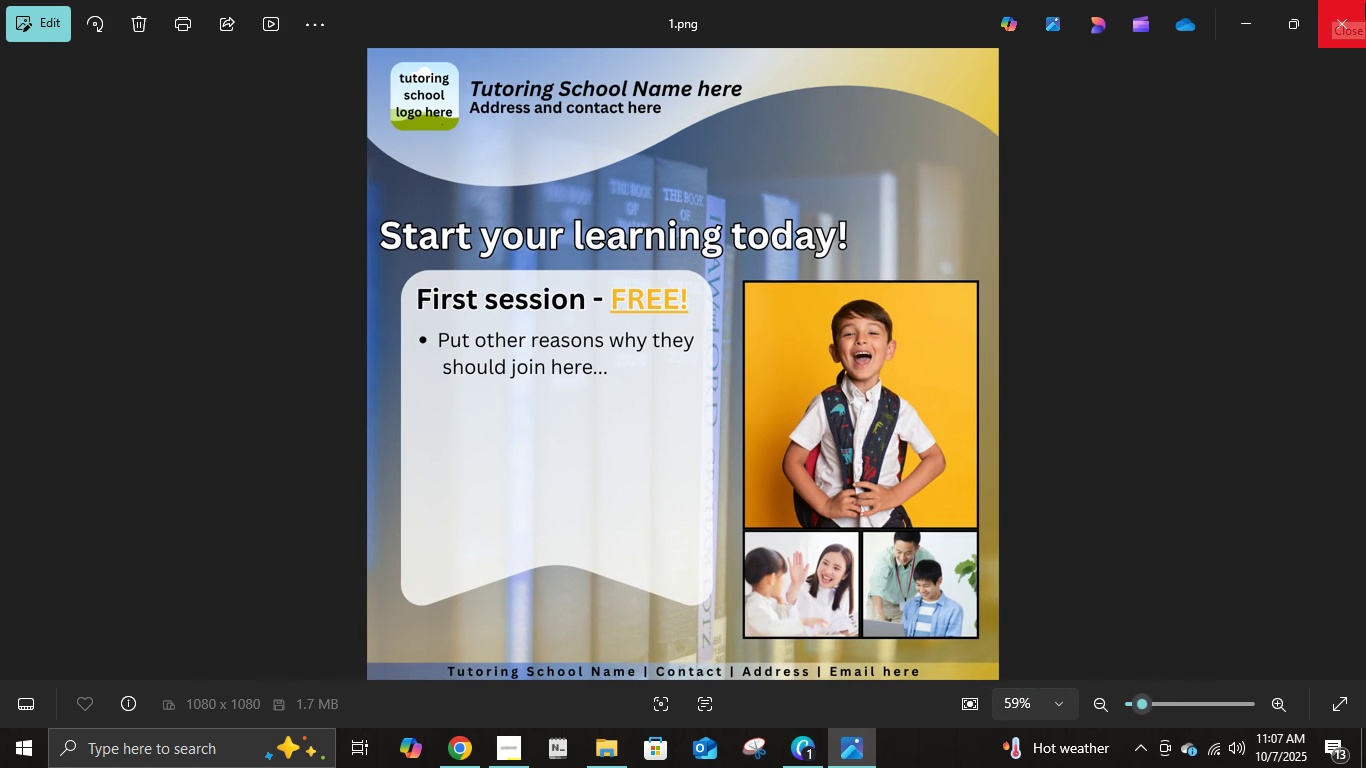 
left_click([1365, 3])
 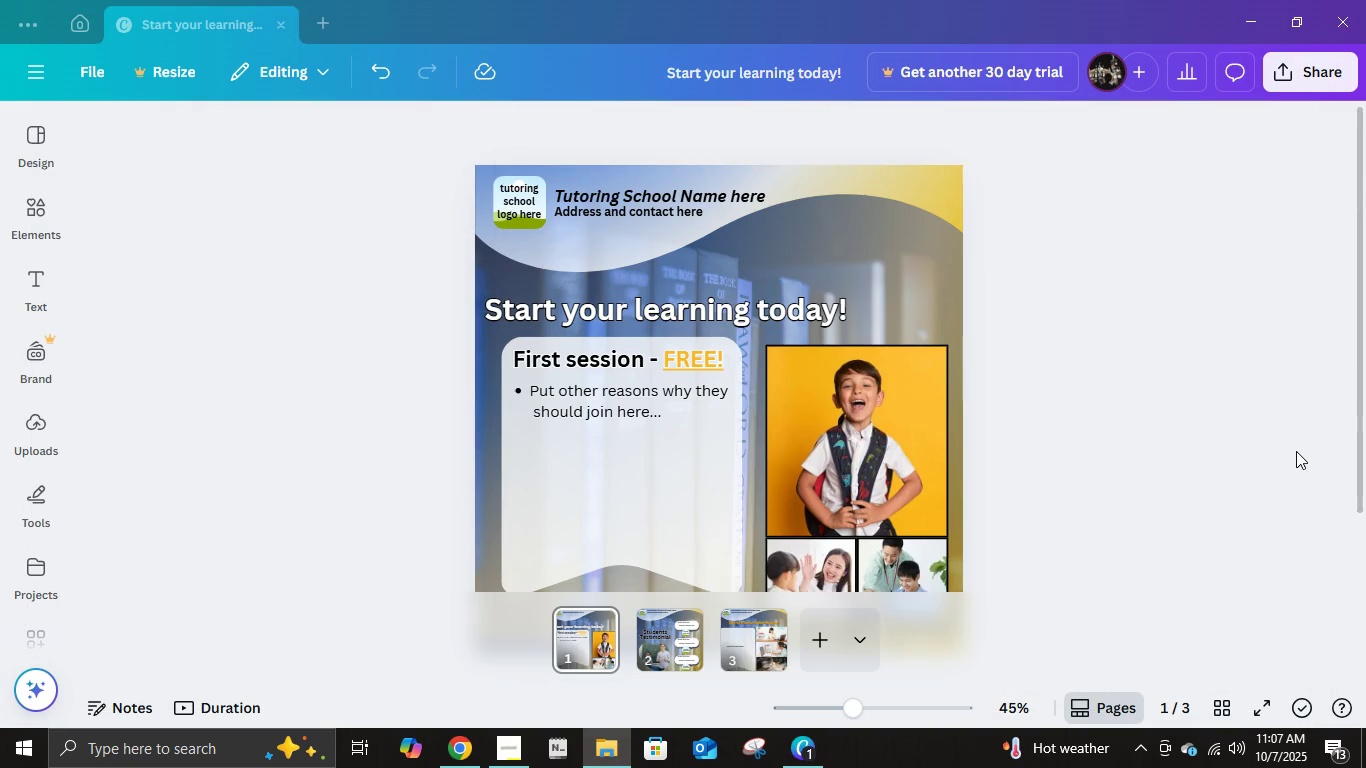 
left_click([1296, 451])
 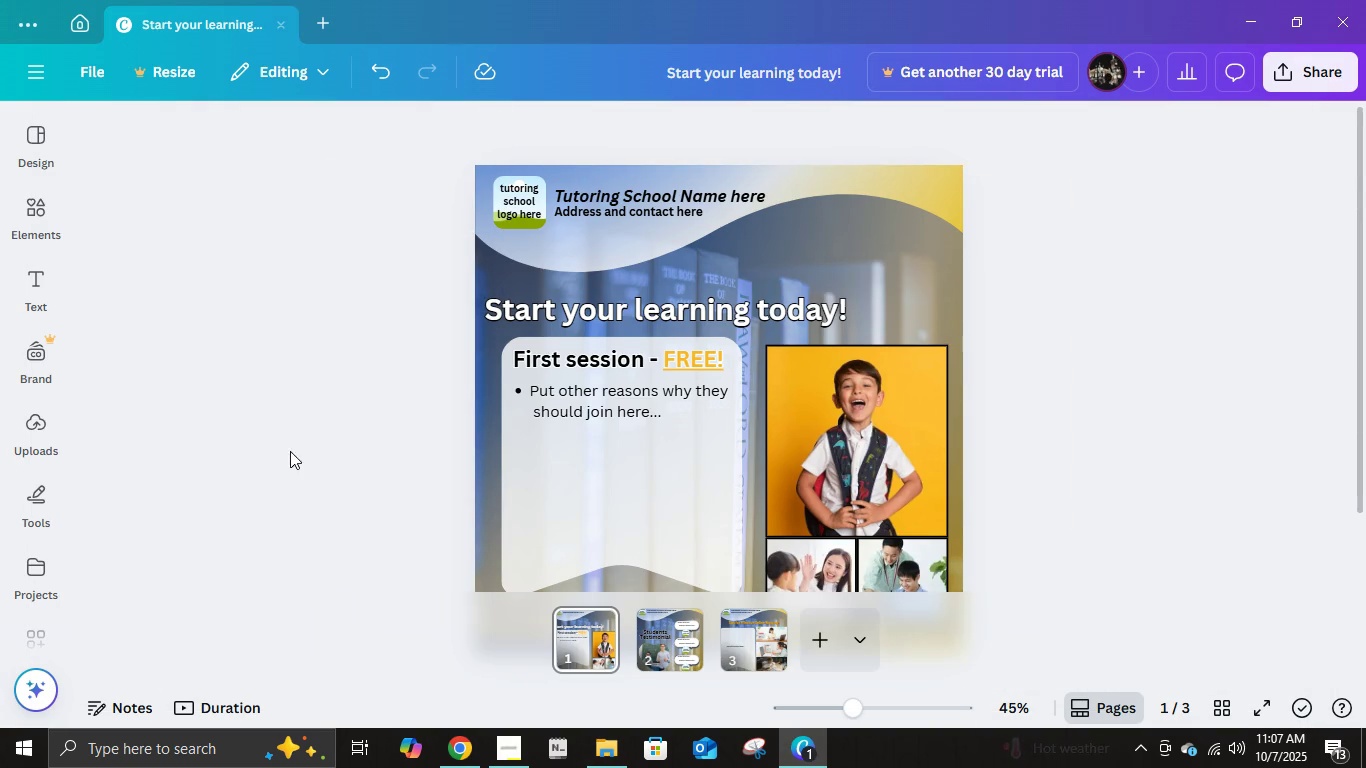 
scroll: coordinate [359, 460], scroll_direction: down, amount: 4.0
 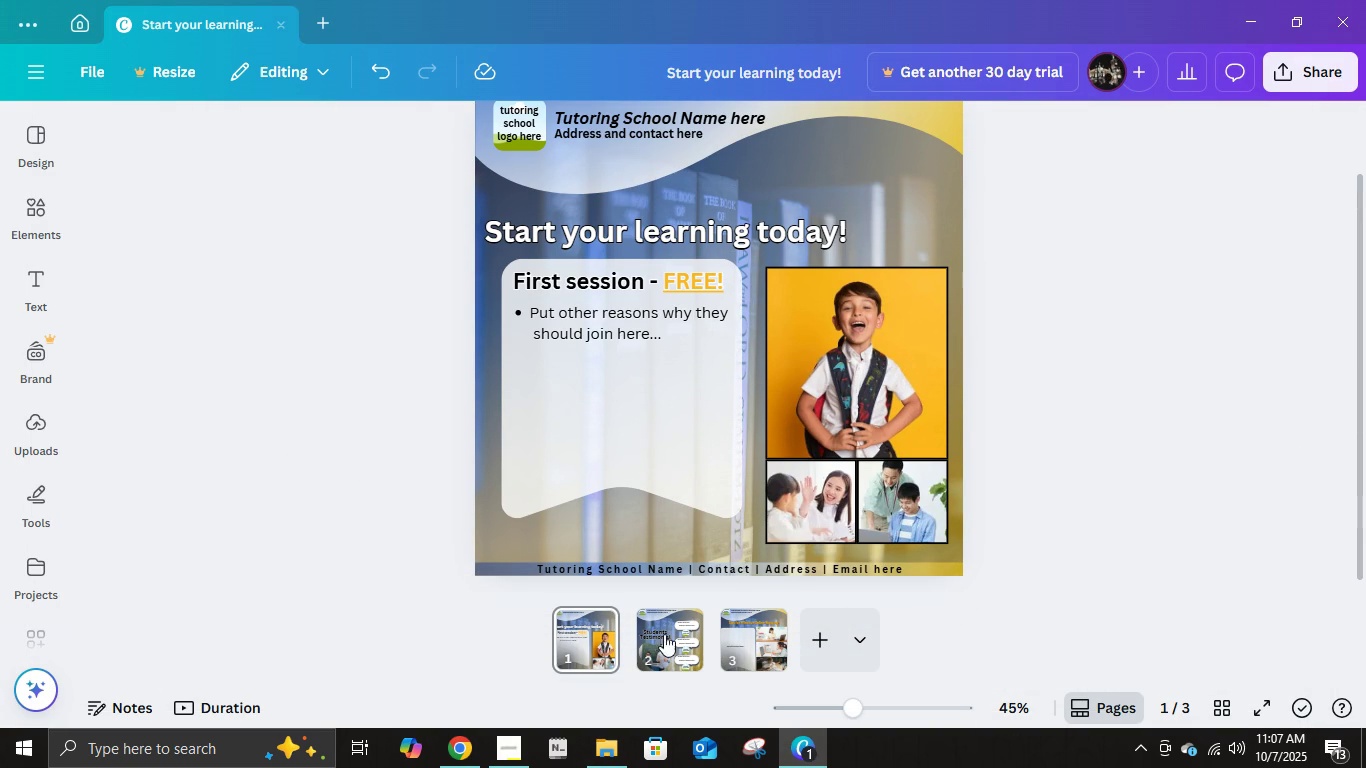 
double_click([704, 644])
 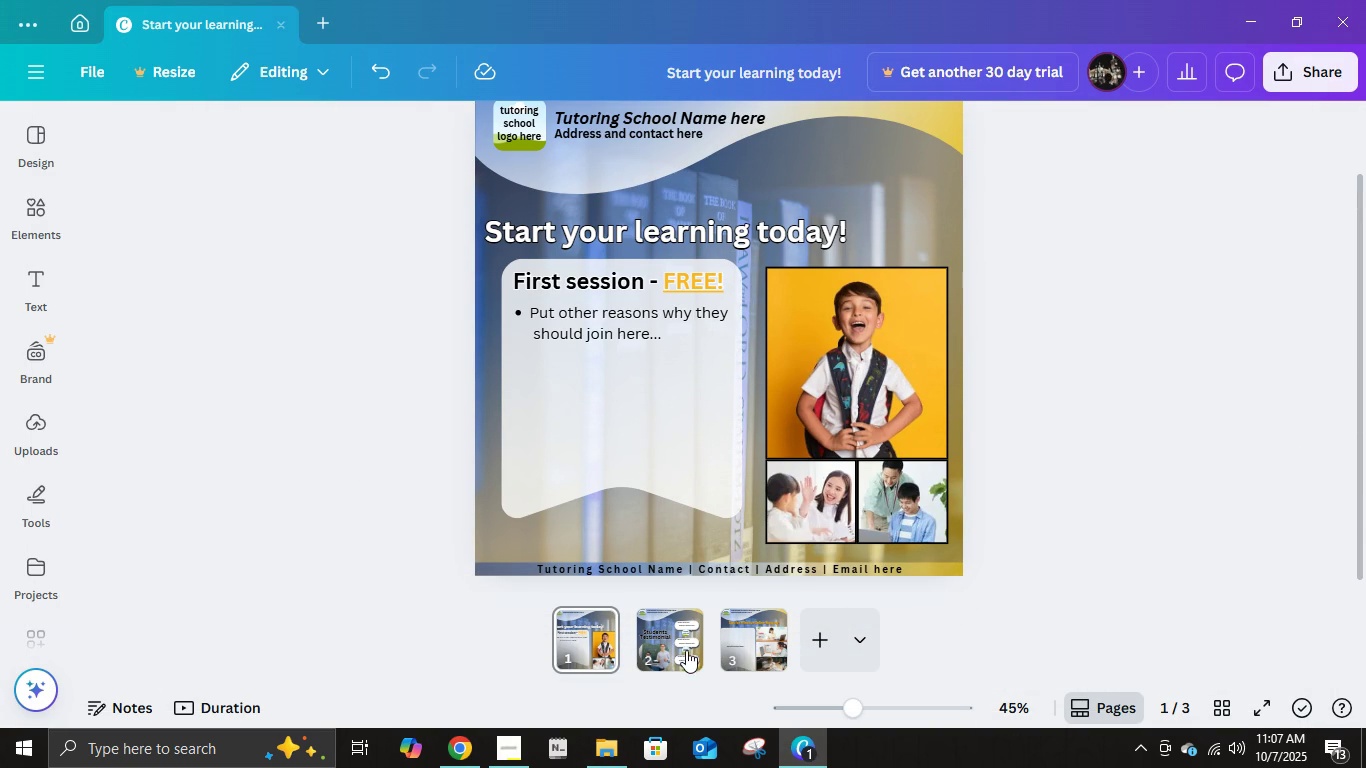 
triple_click([686, 650])
 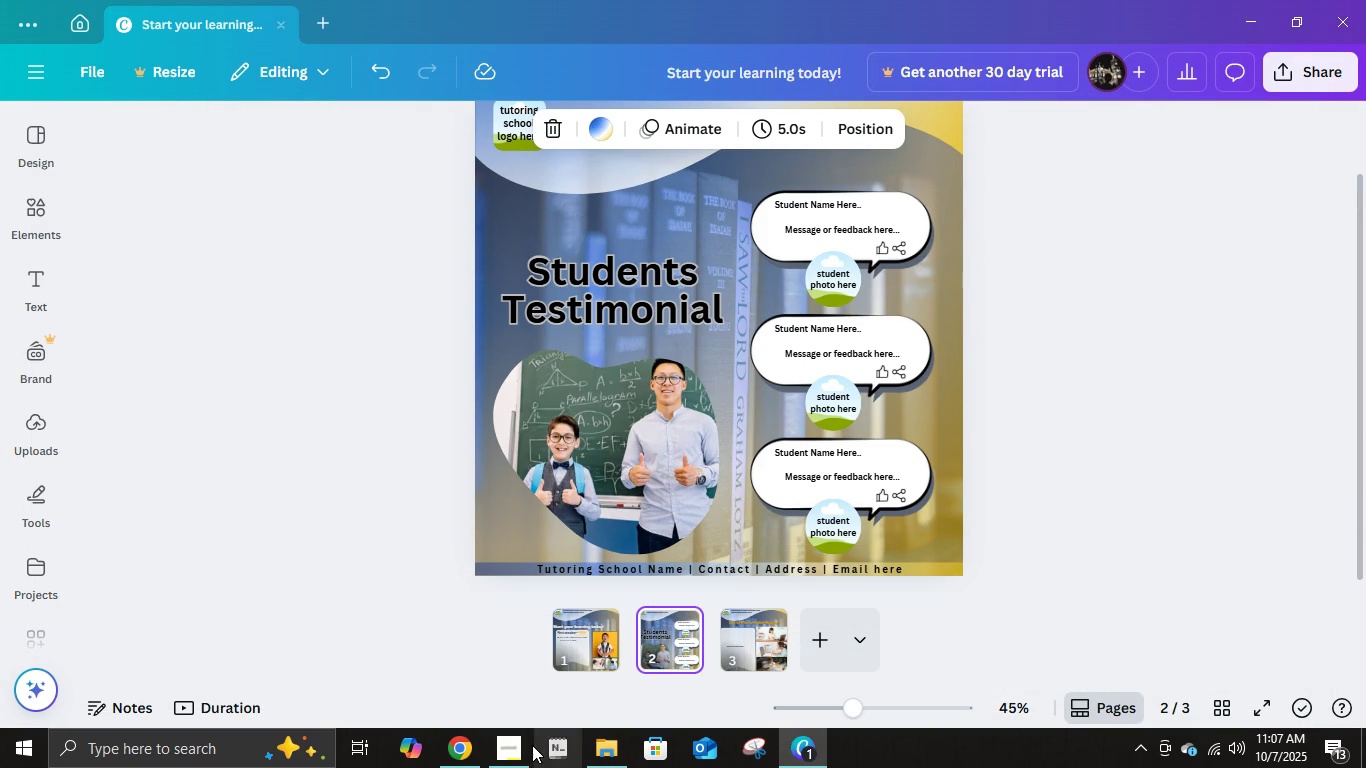 
left_click([525, 751])